 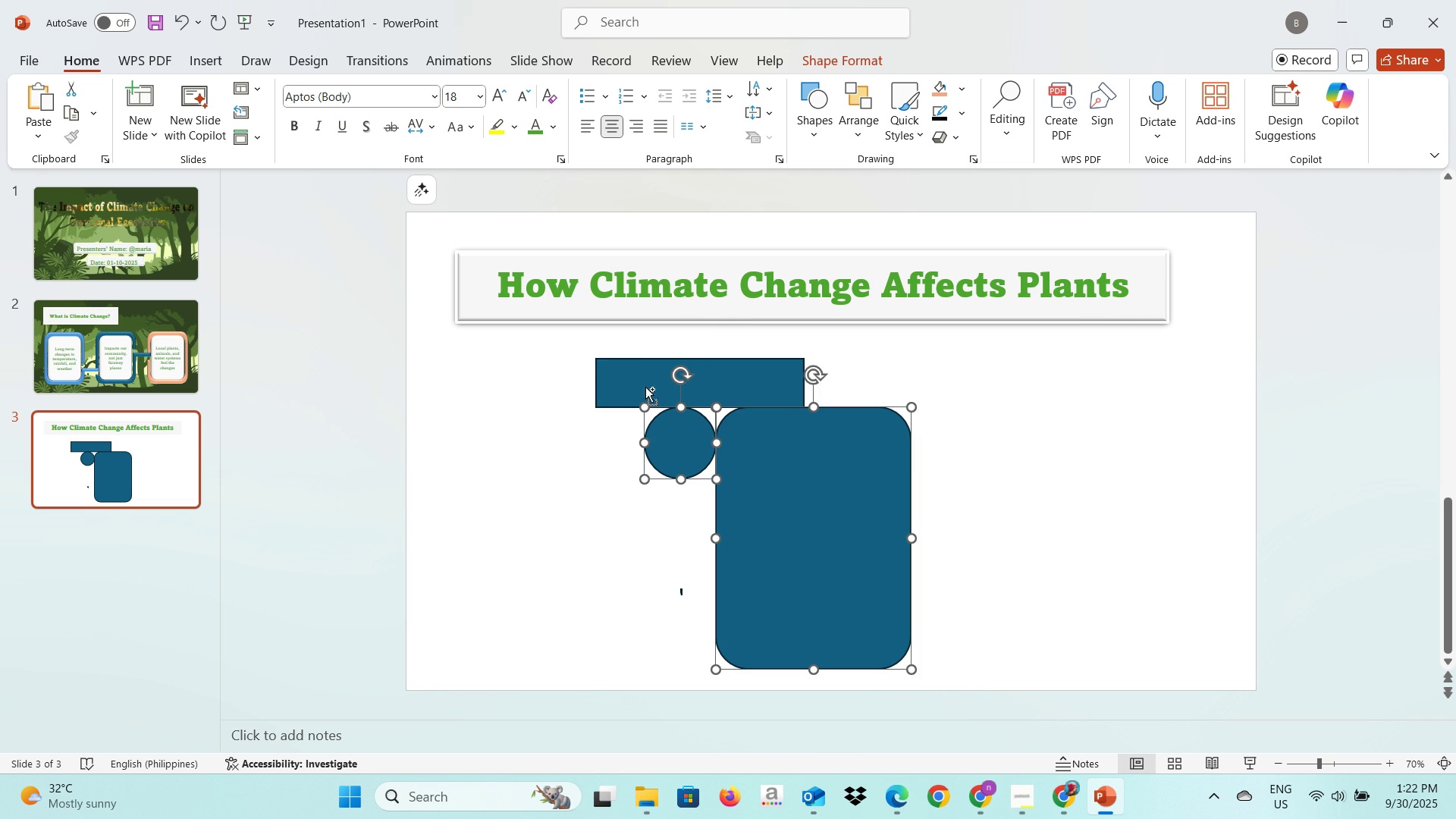 
left_click([632, 384])
 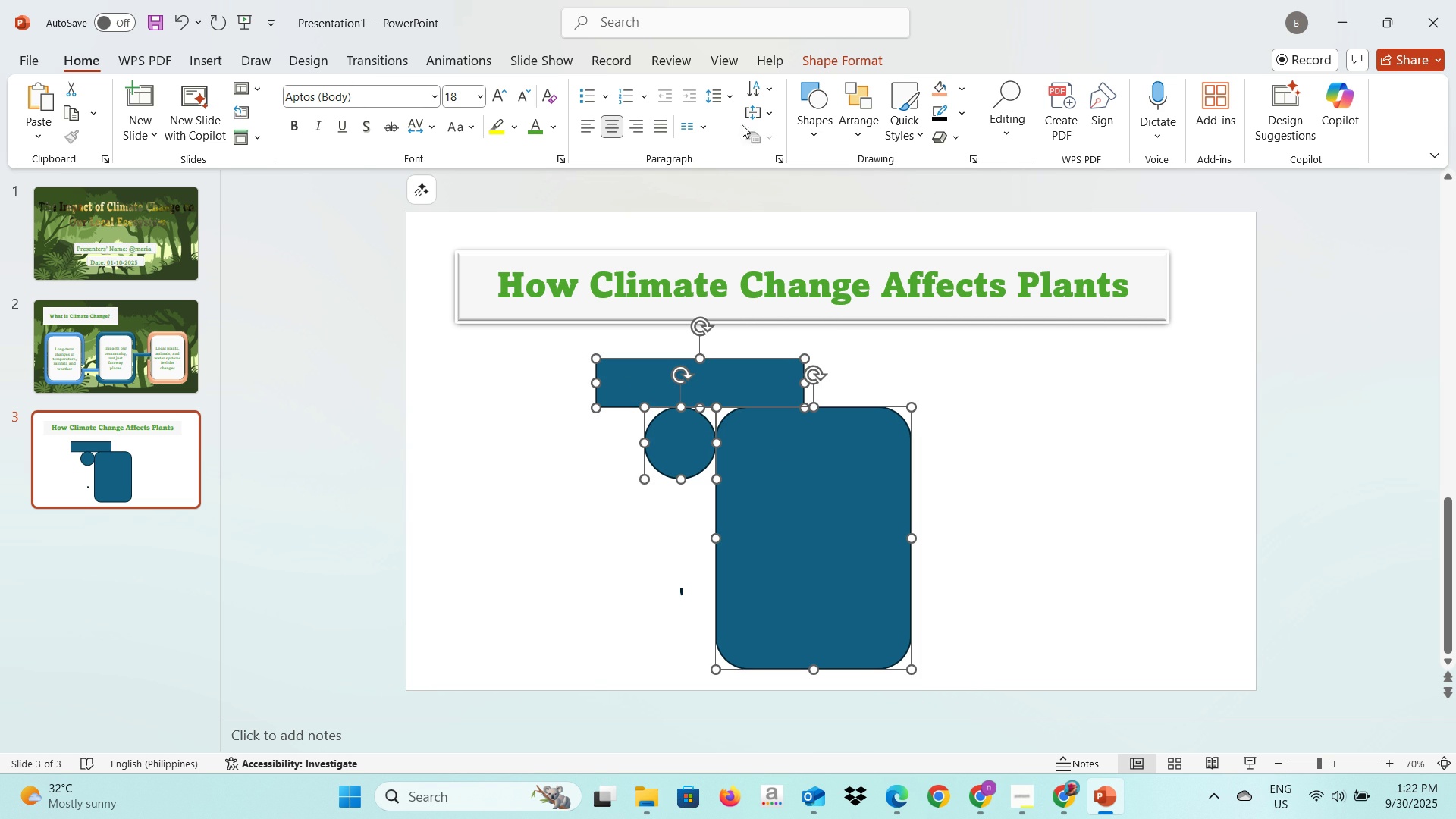 
left_click([832, 52])
 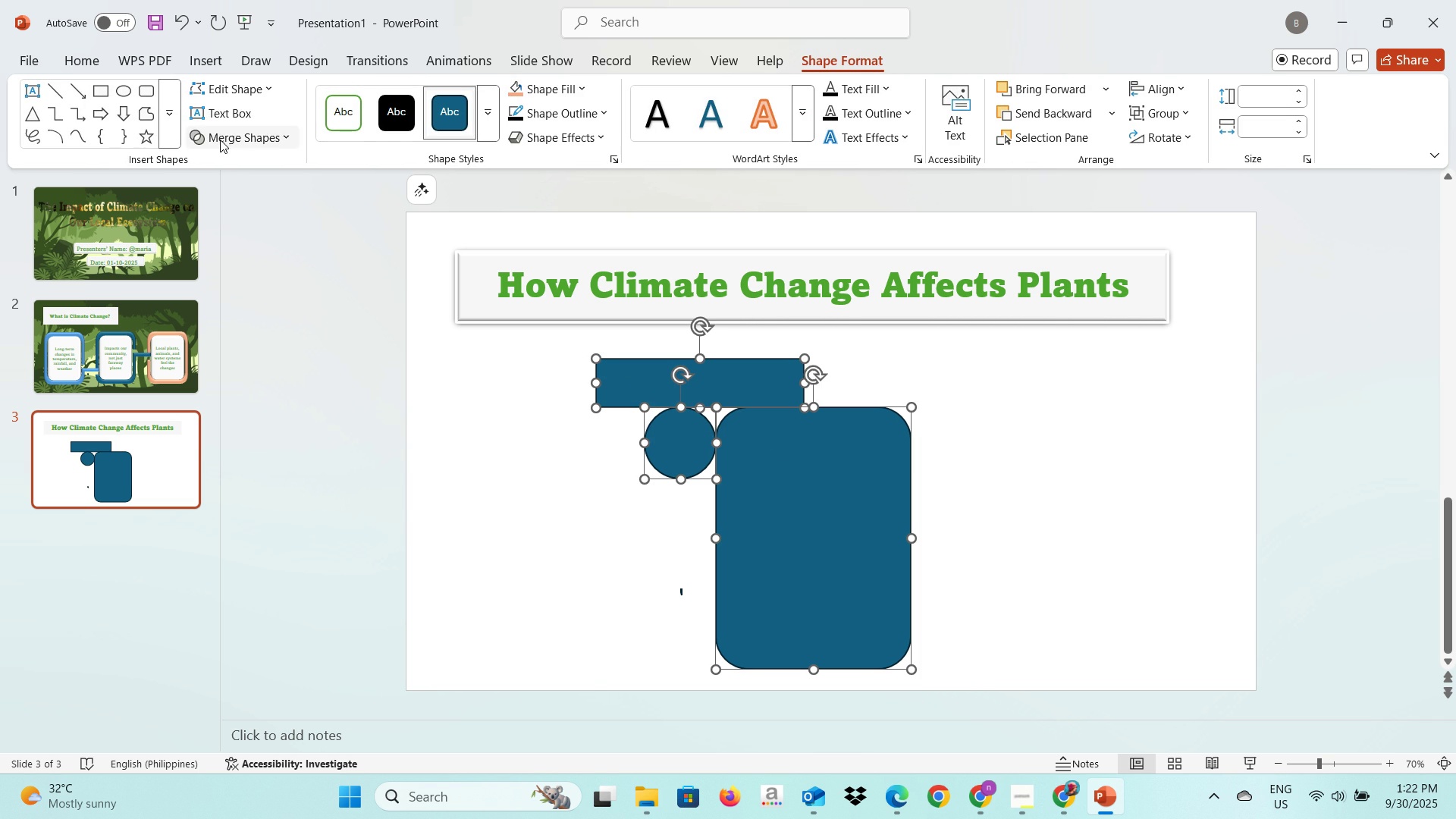 
left_click([220, 140])
 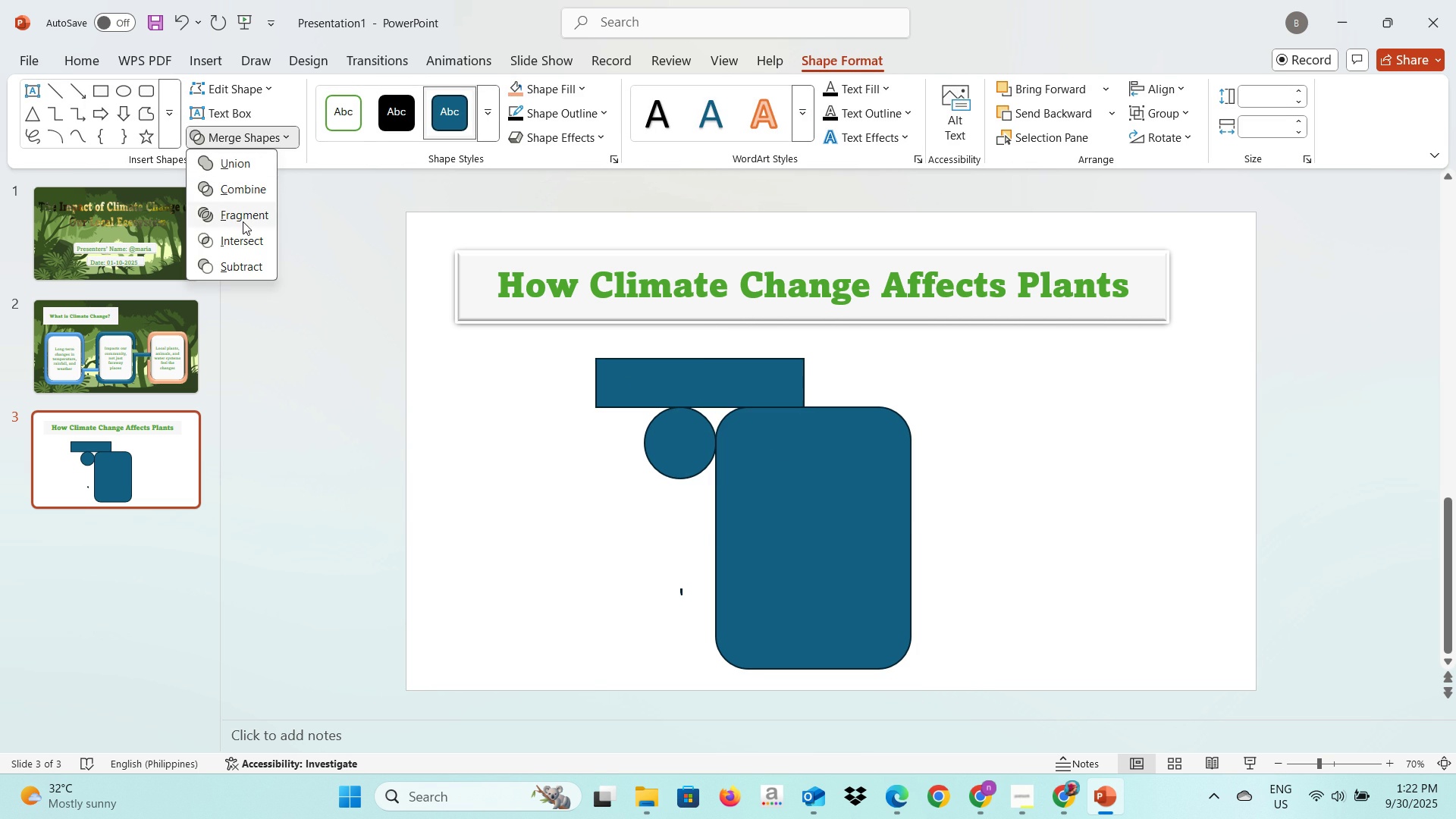 
left_click([243, 221])
 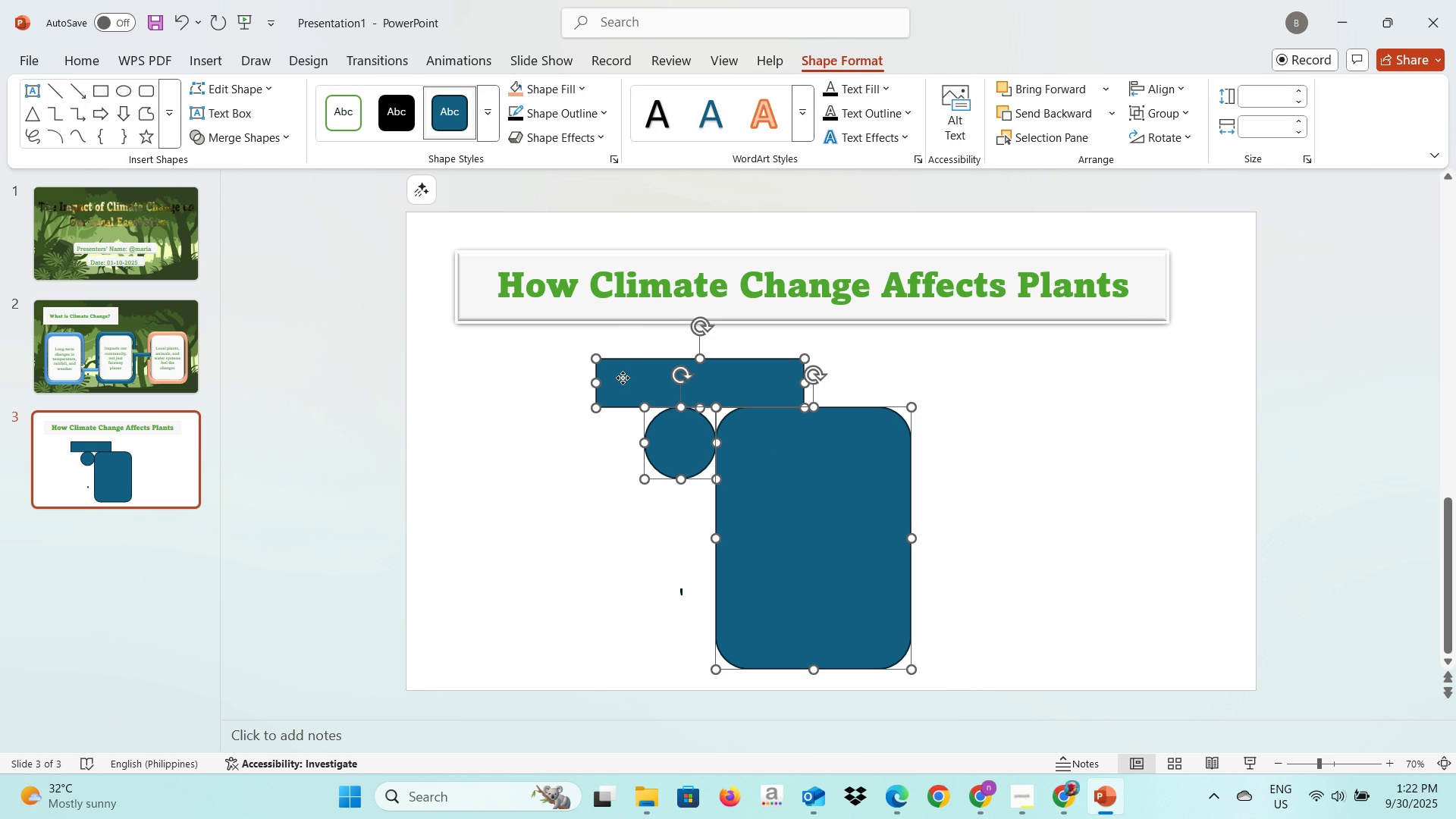 
left_click([623, 378])
 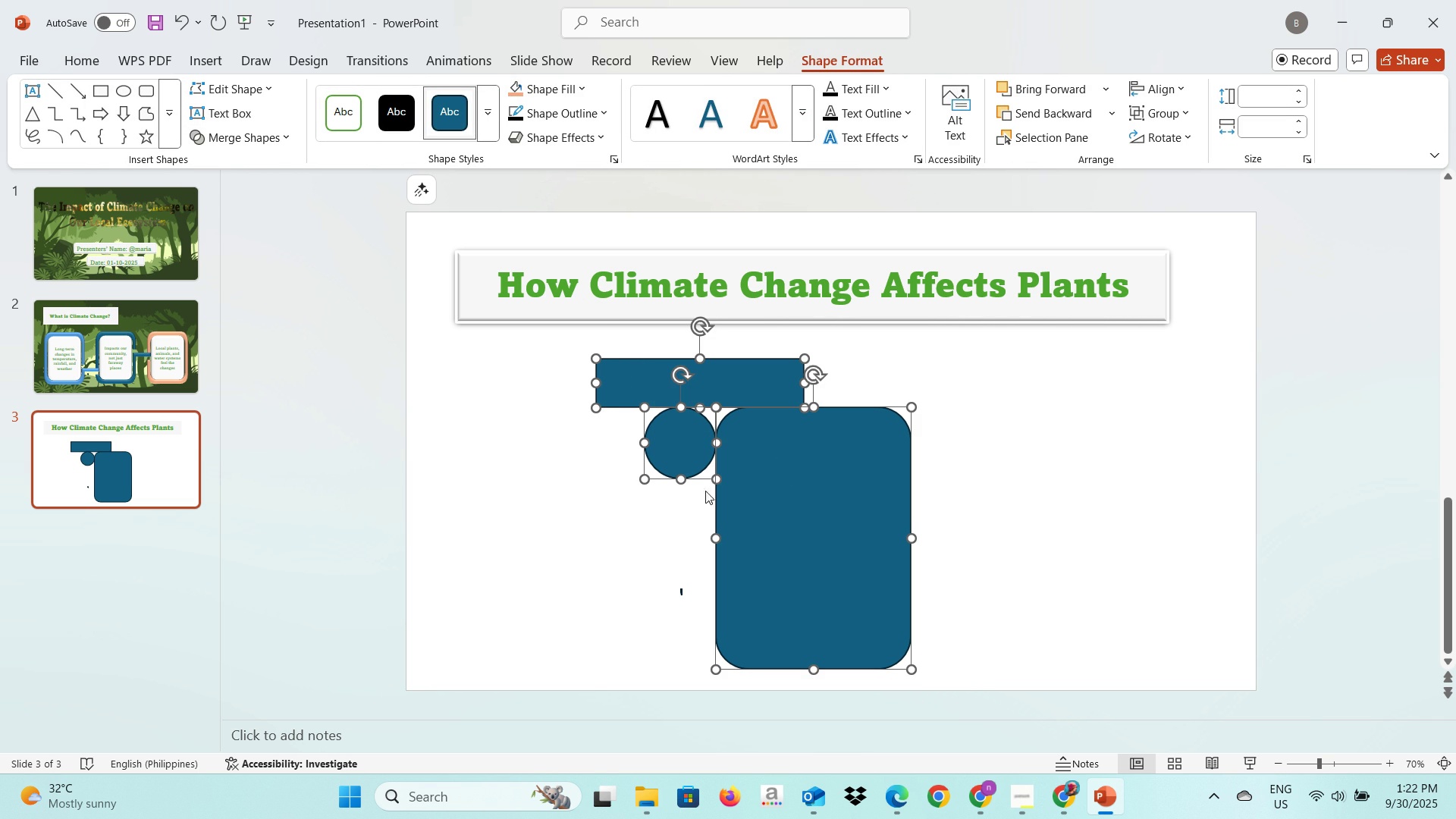 
left_click([500, 539])
 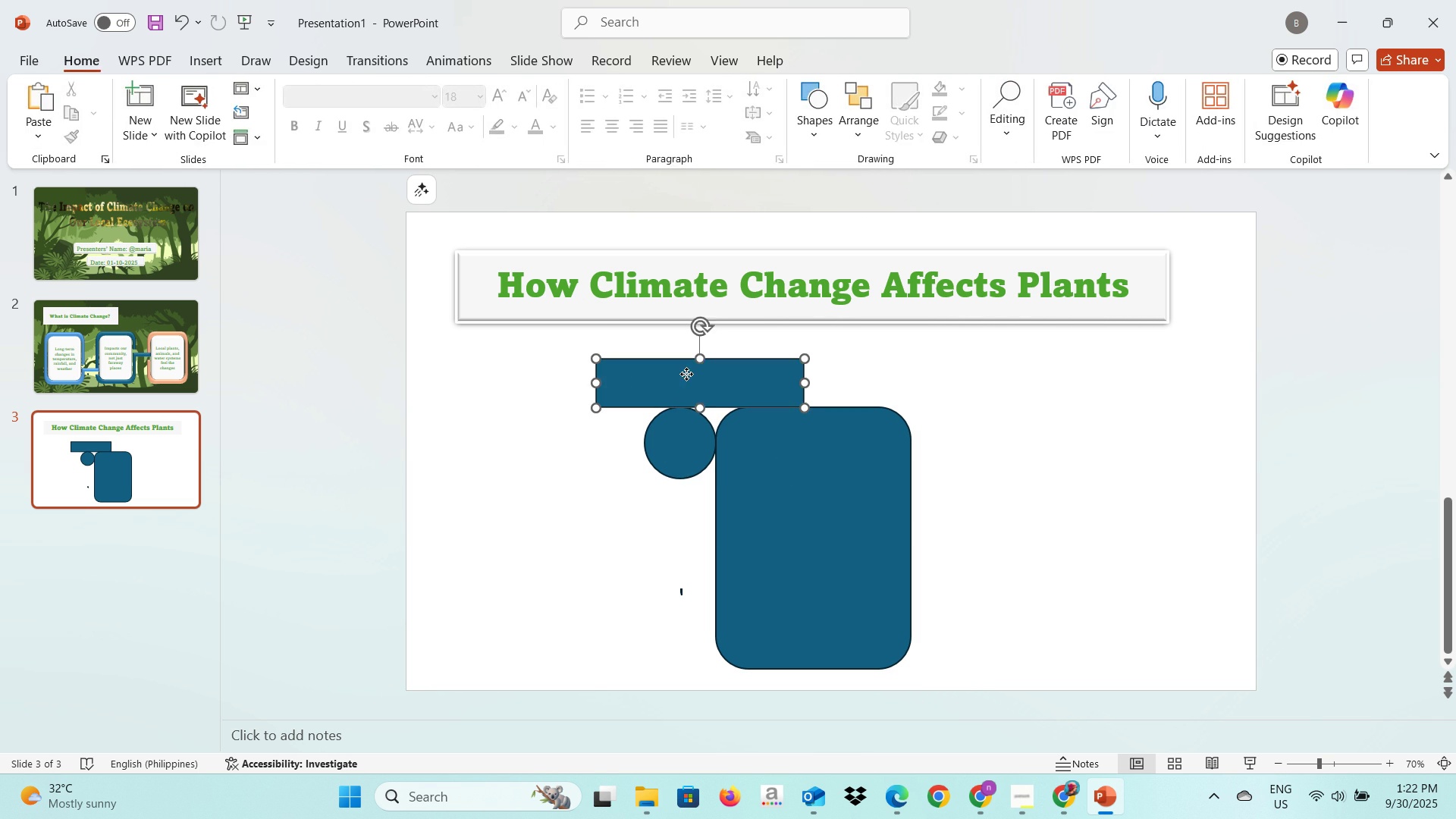 
left_click([686, 374])